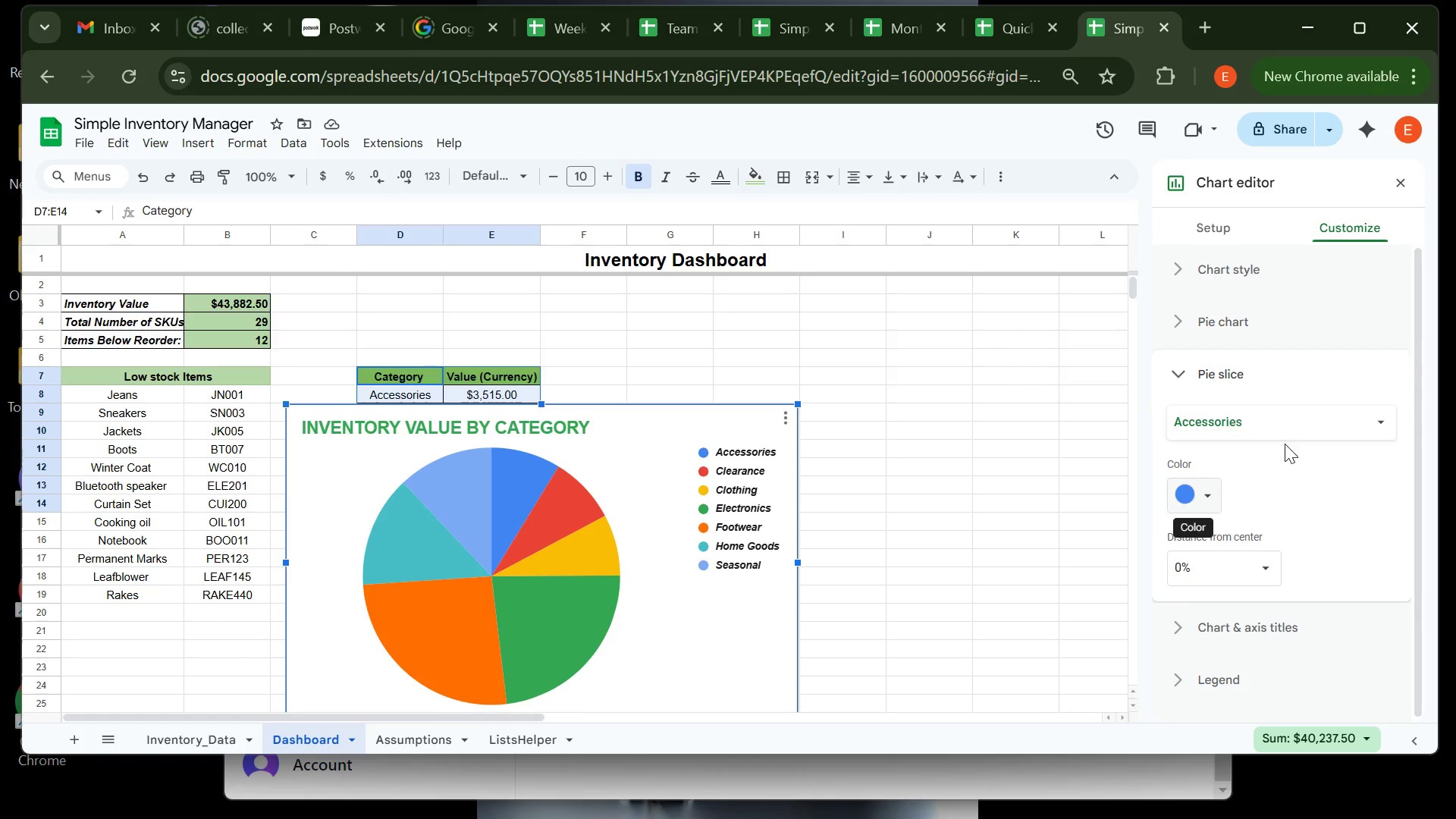 
left_click([1376, 423])
 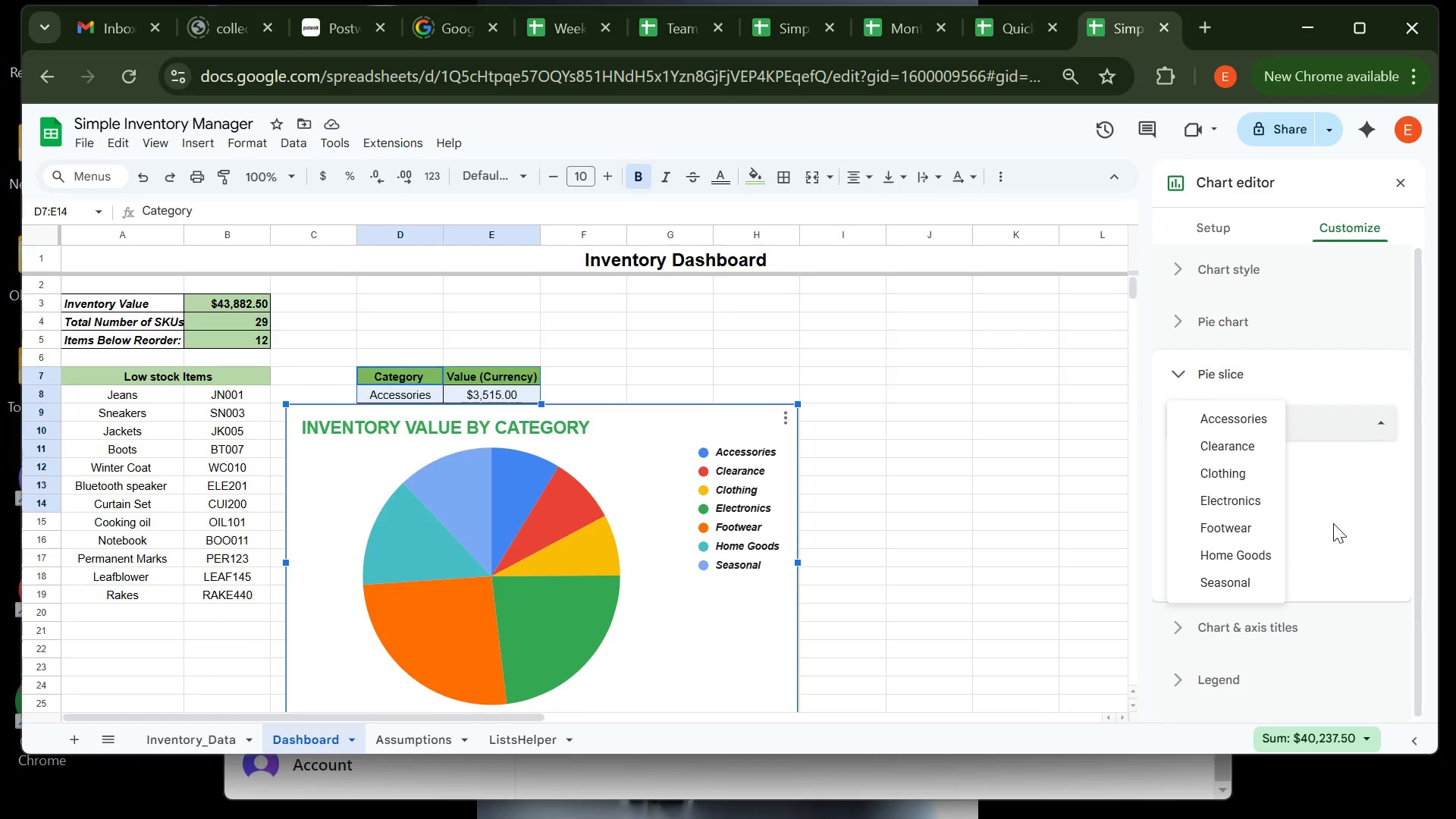 
left_click([1335, 523])
 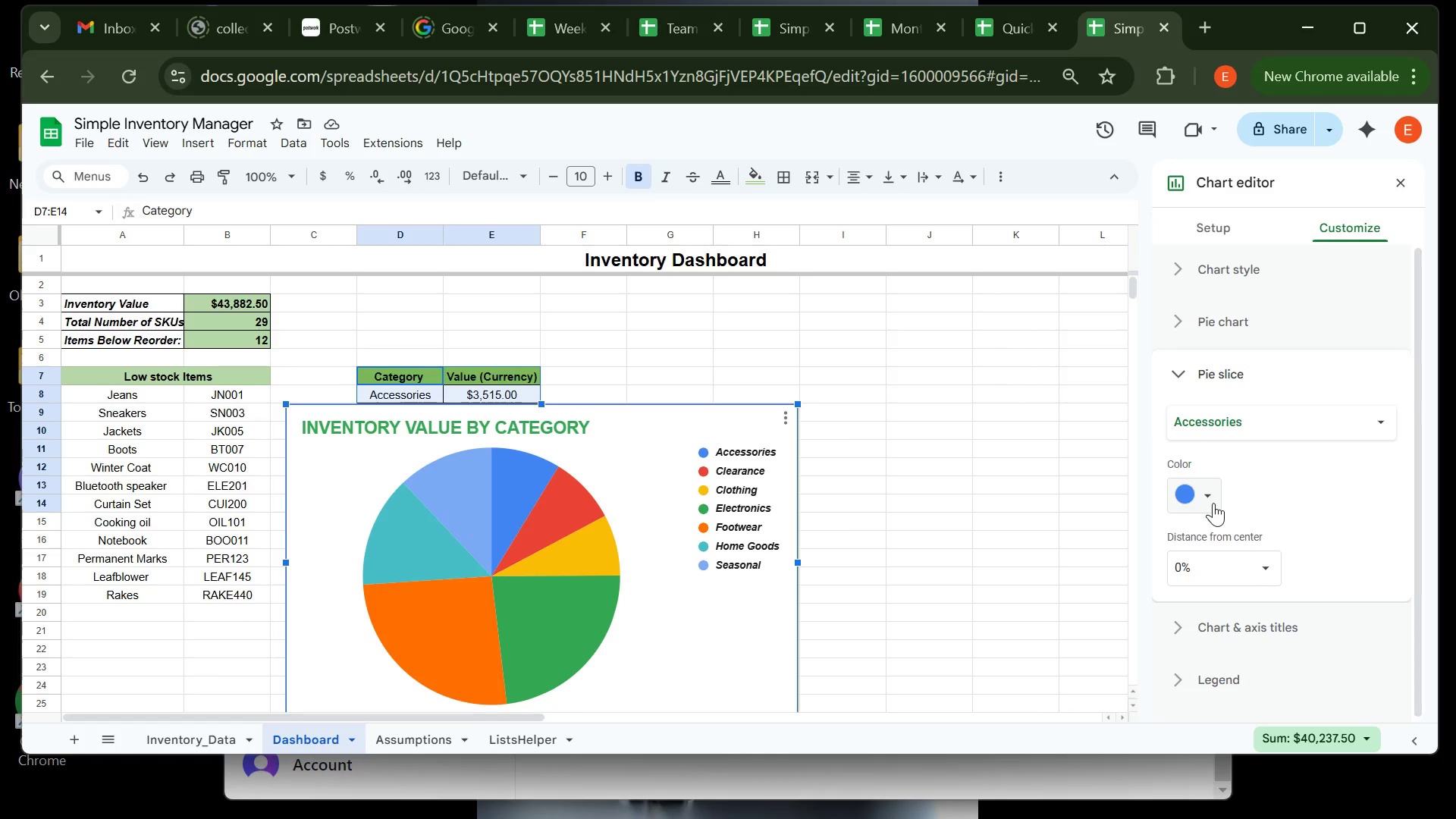 
mouse_move([1226, 538])
 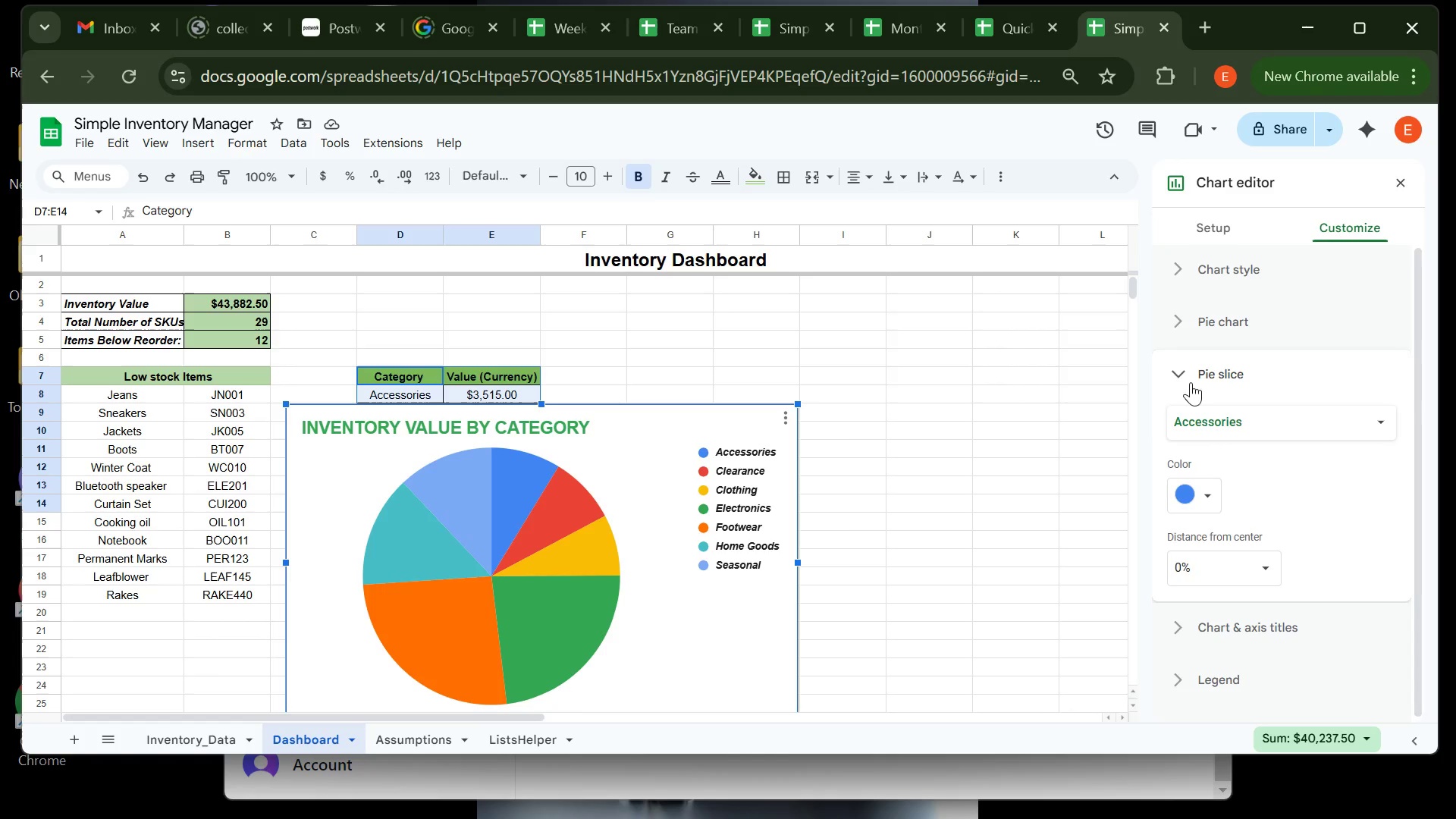 
left_click([1185, 378])
 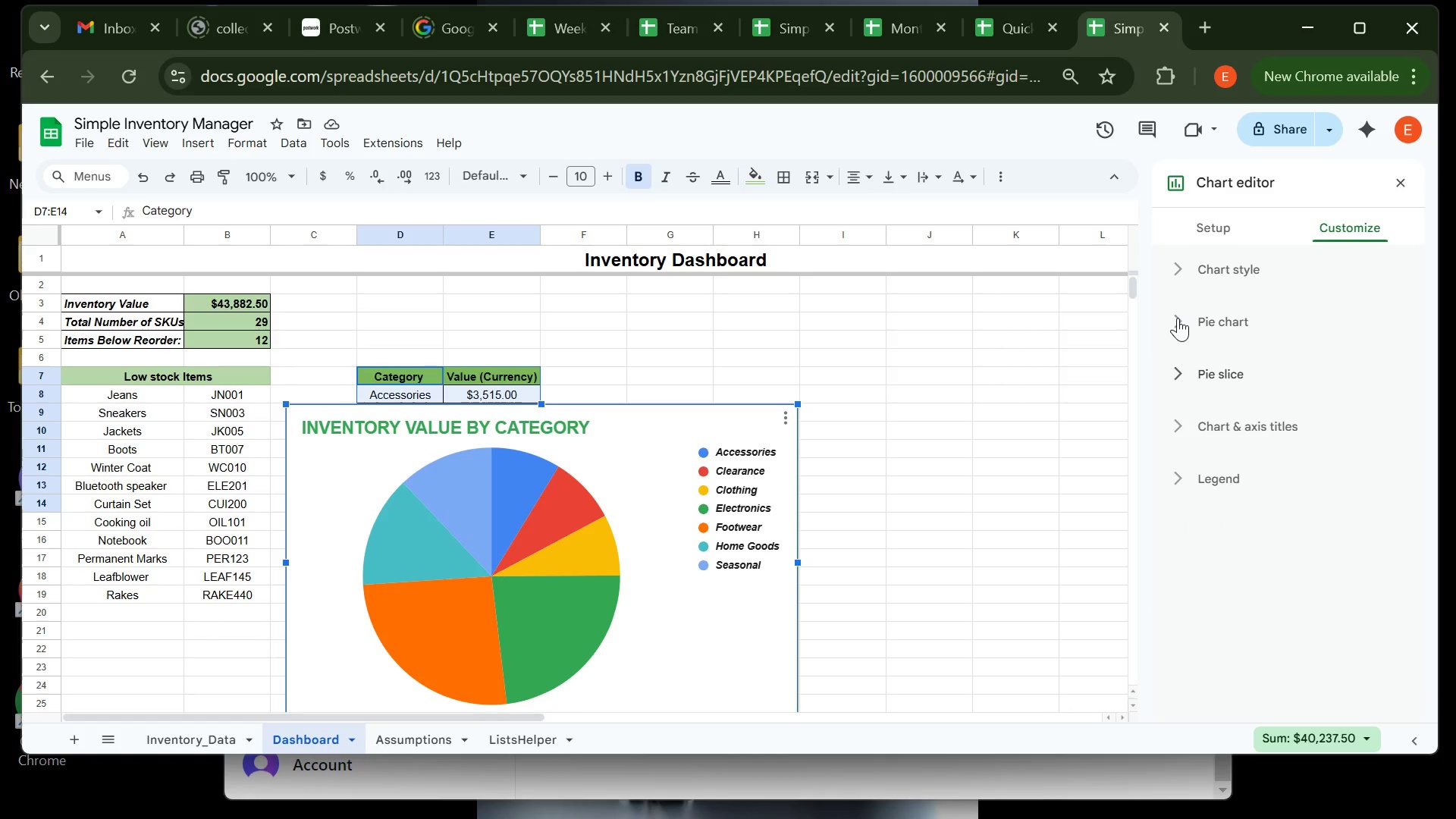 
left_click([1178, 318])
 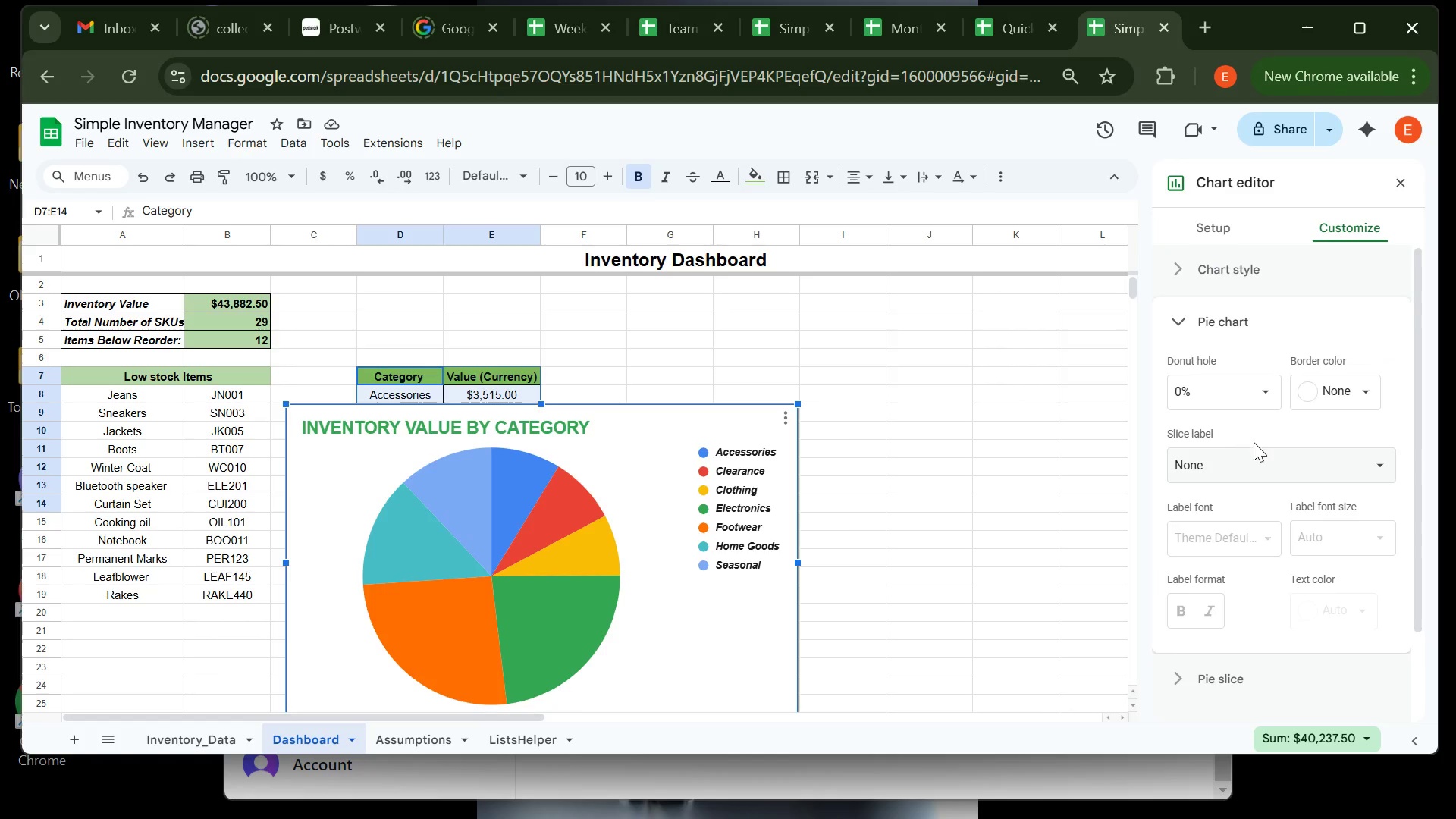 
left_click([1262, 453])
 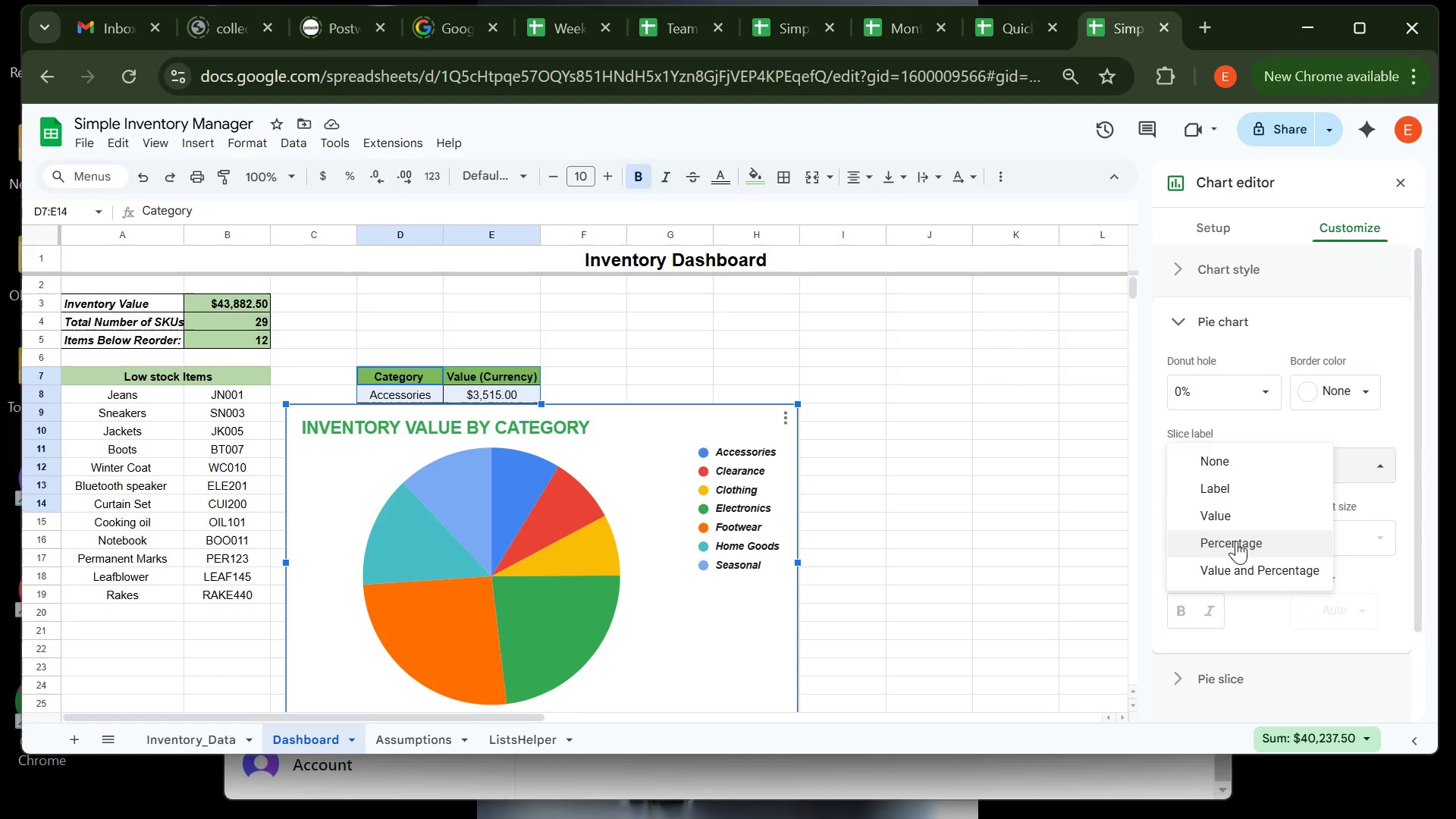 
wait(7.03)
 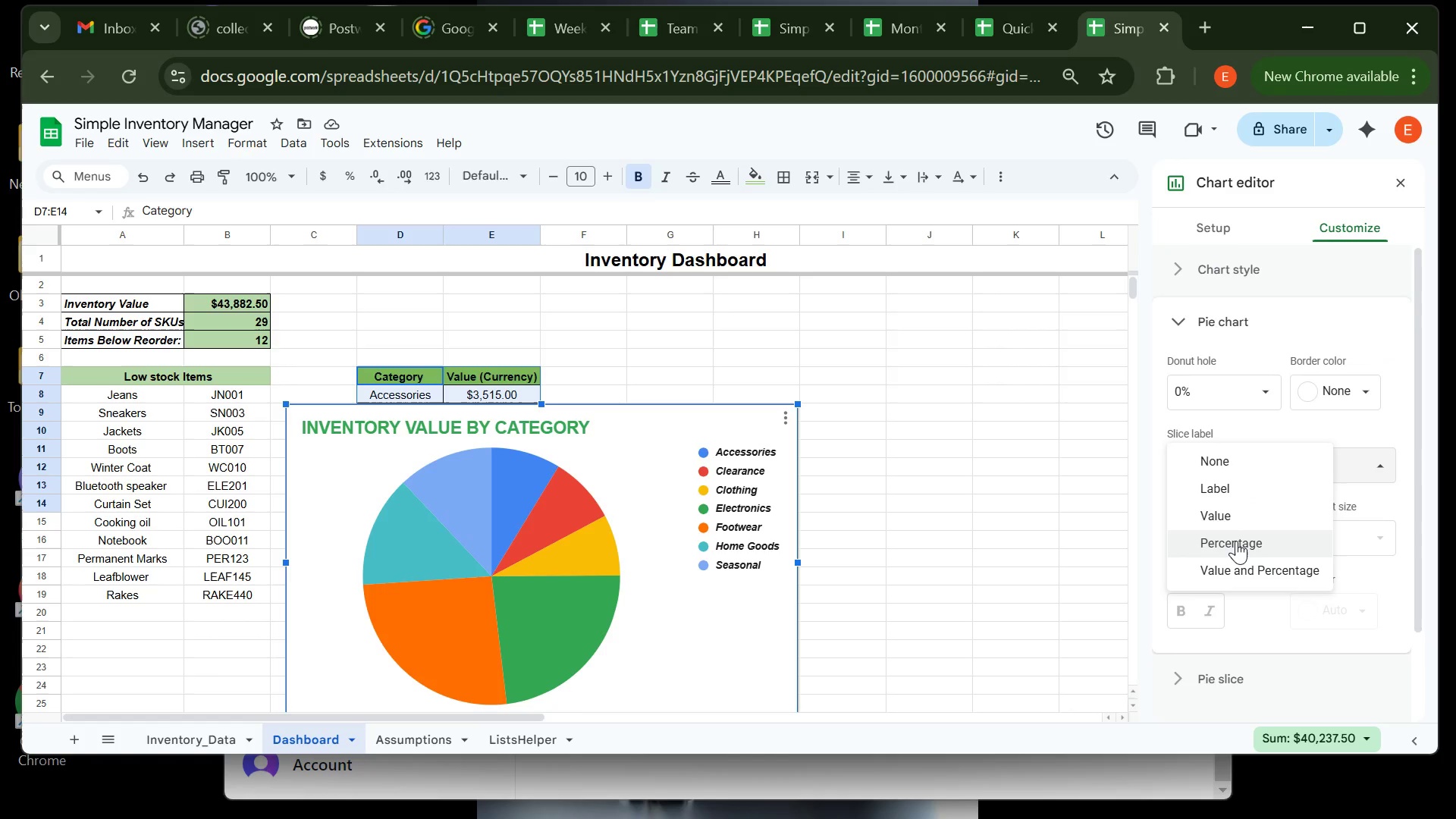 
left_click([1236, 541])
 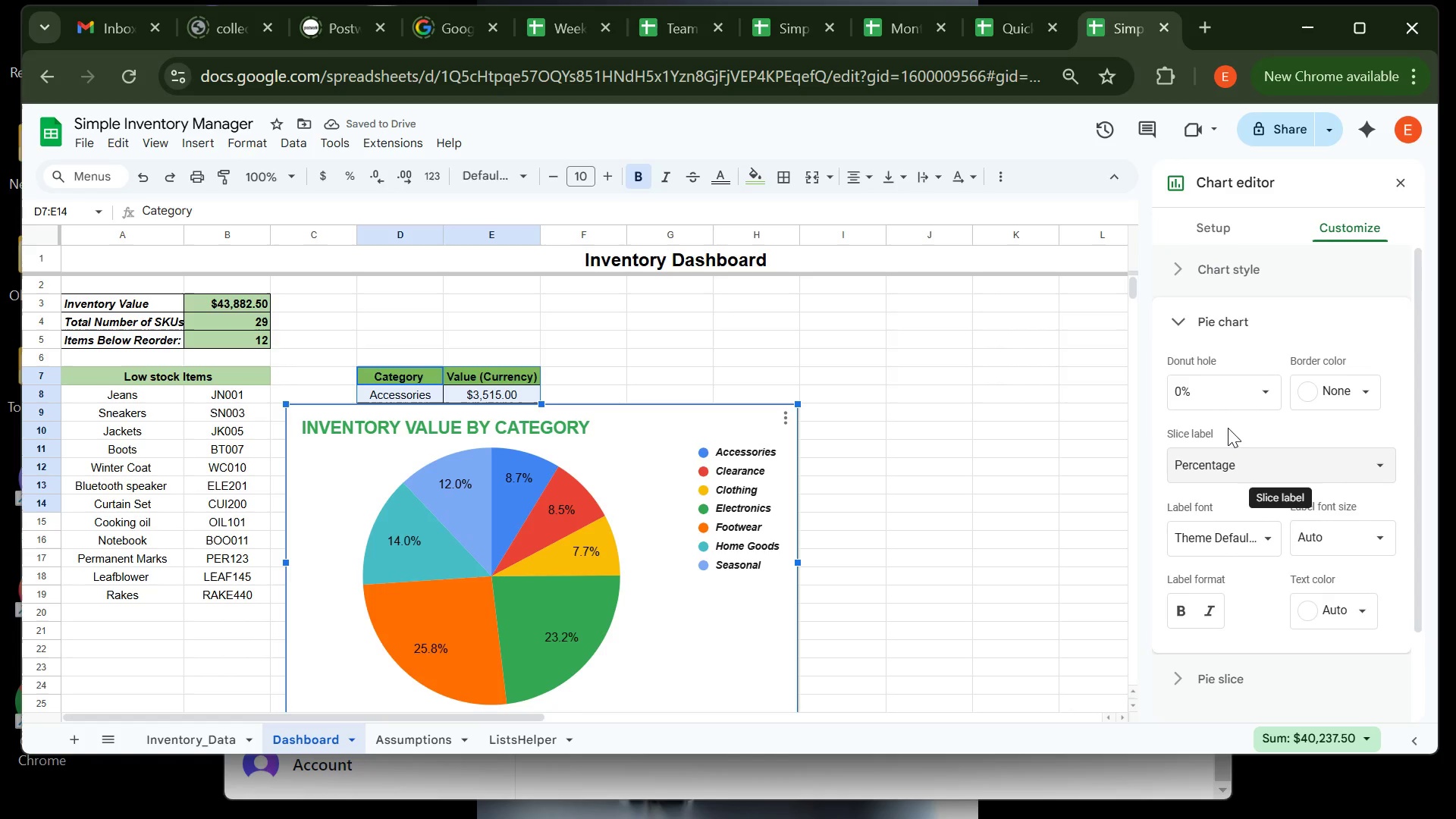 
wait(9.42)
 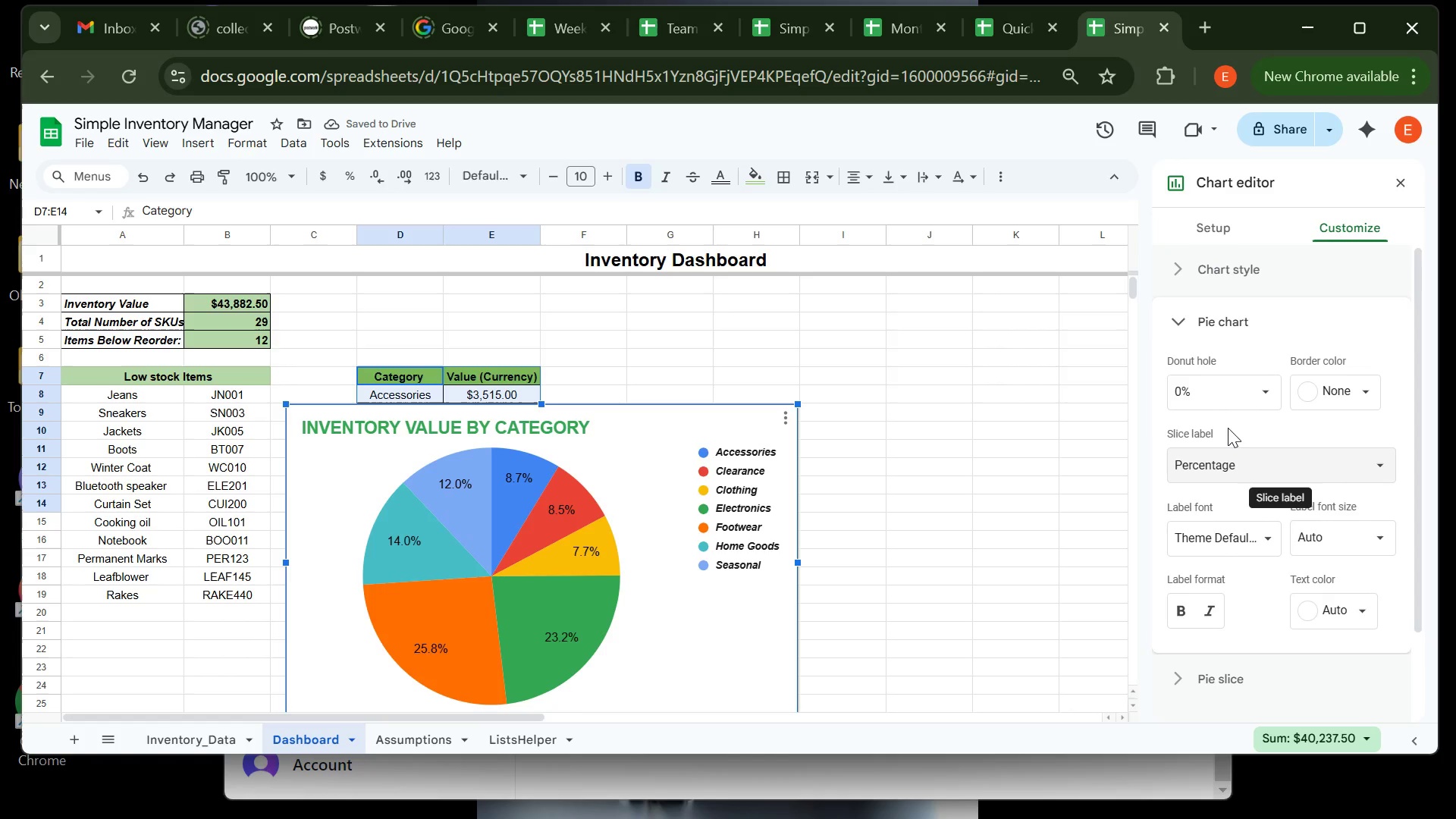 
left_click([1183, 320])
 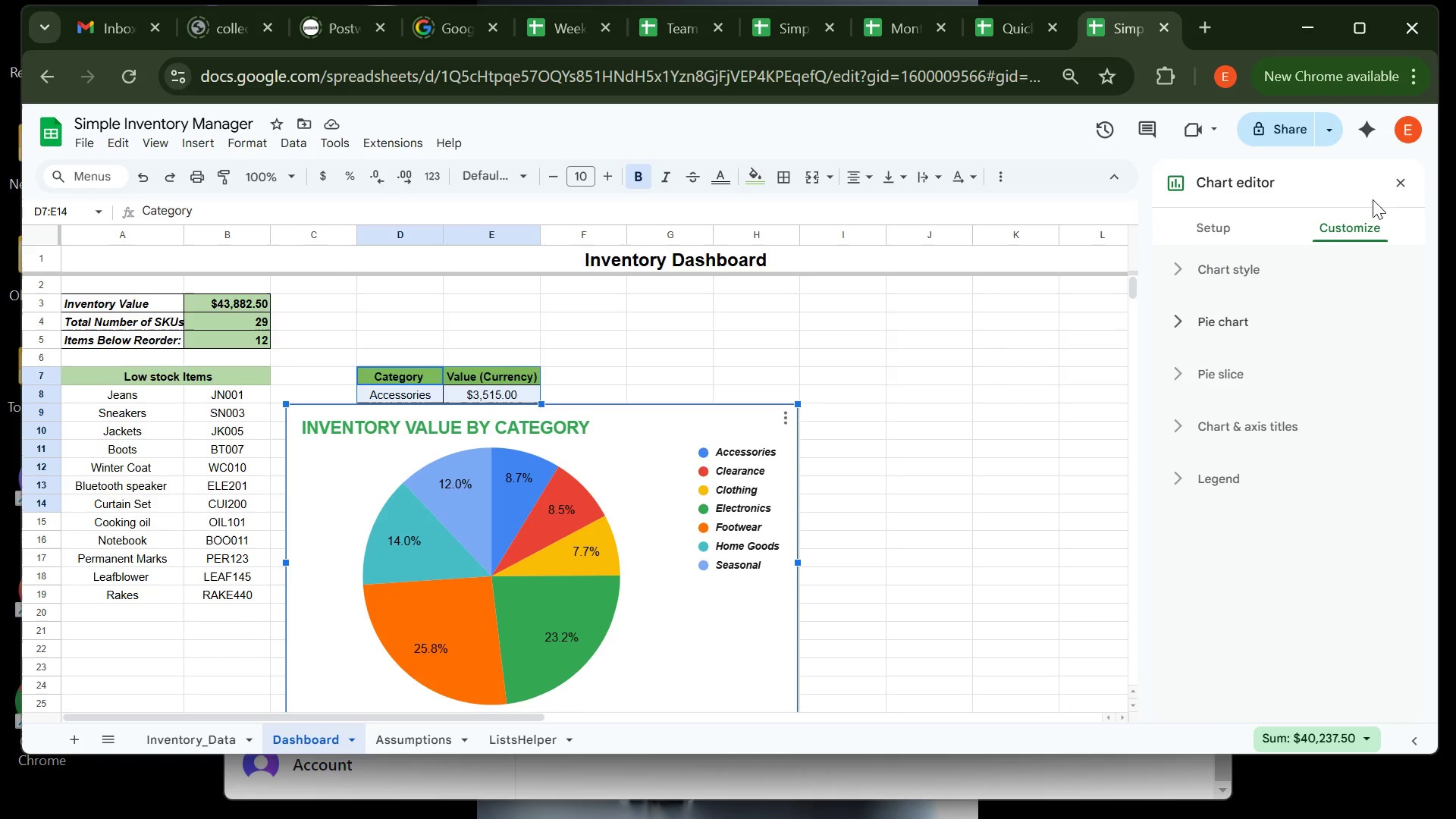 
mouse_move([1371, 190])
 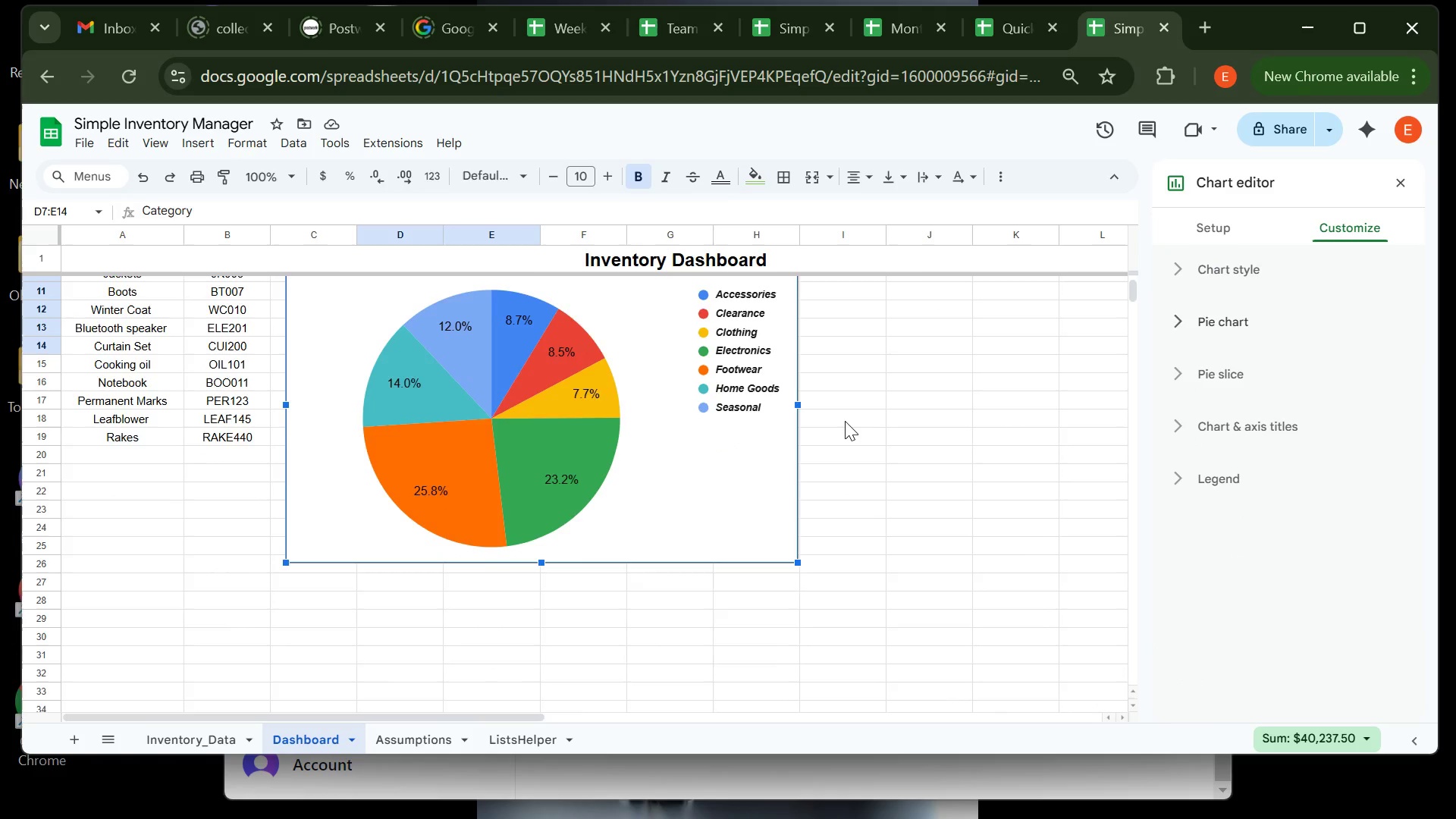 
mouse_move([733, 453])
 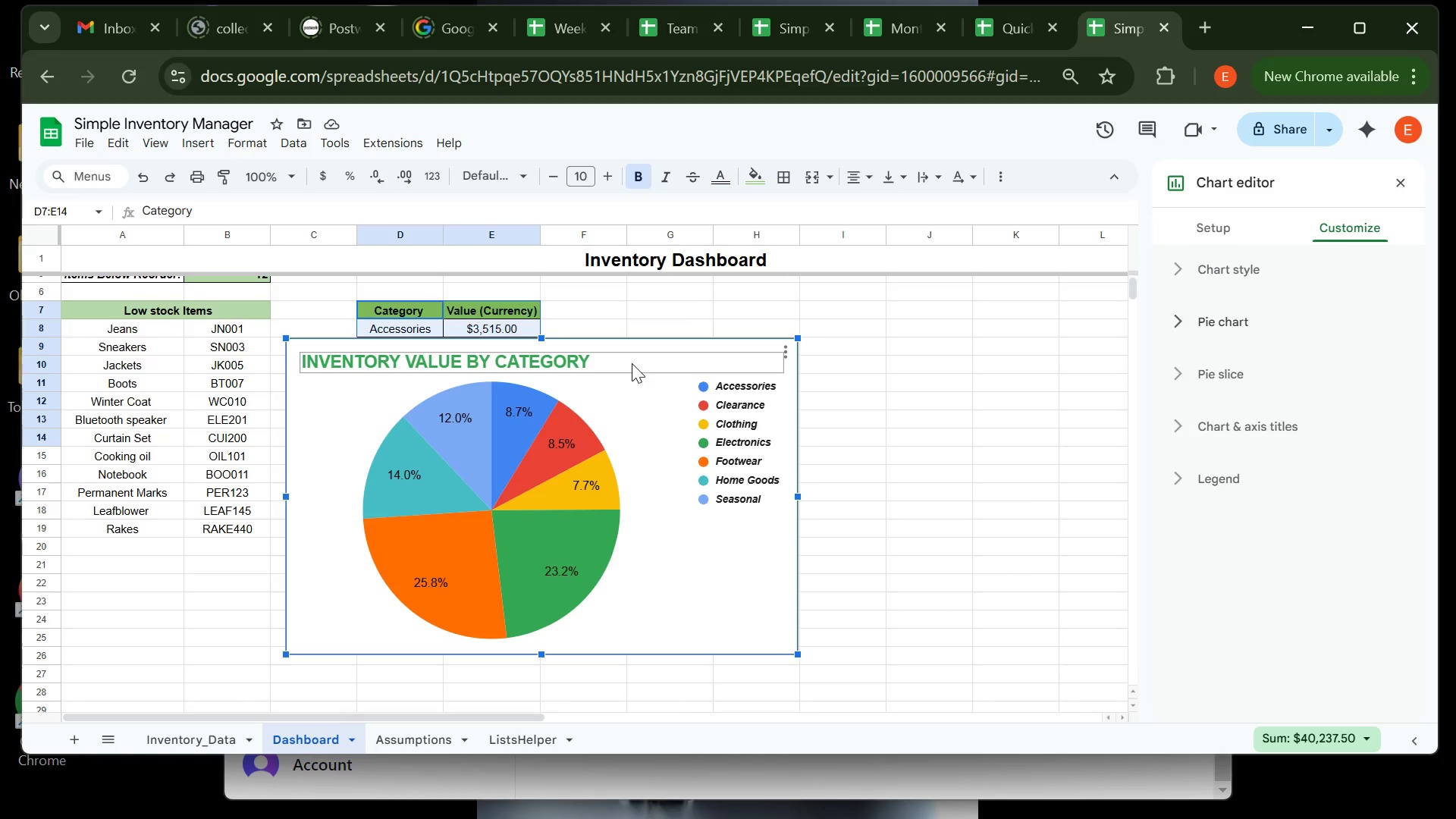 
left_click_drag(start_coordinate=[632, 363], to_coordinate=[914, 353])
 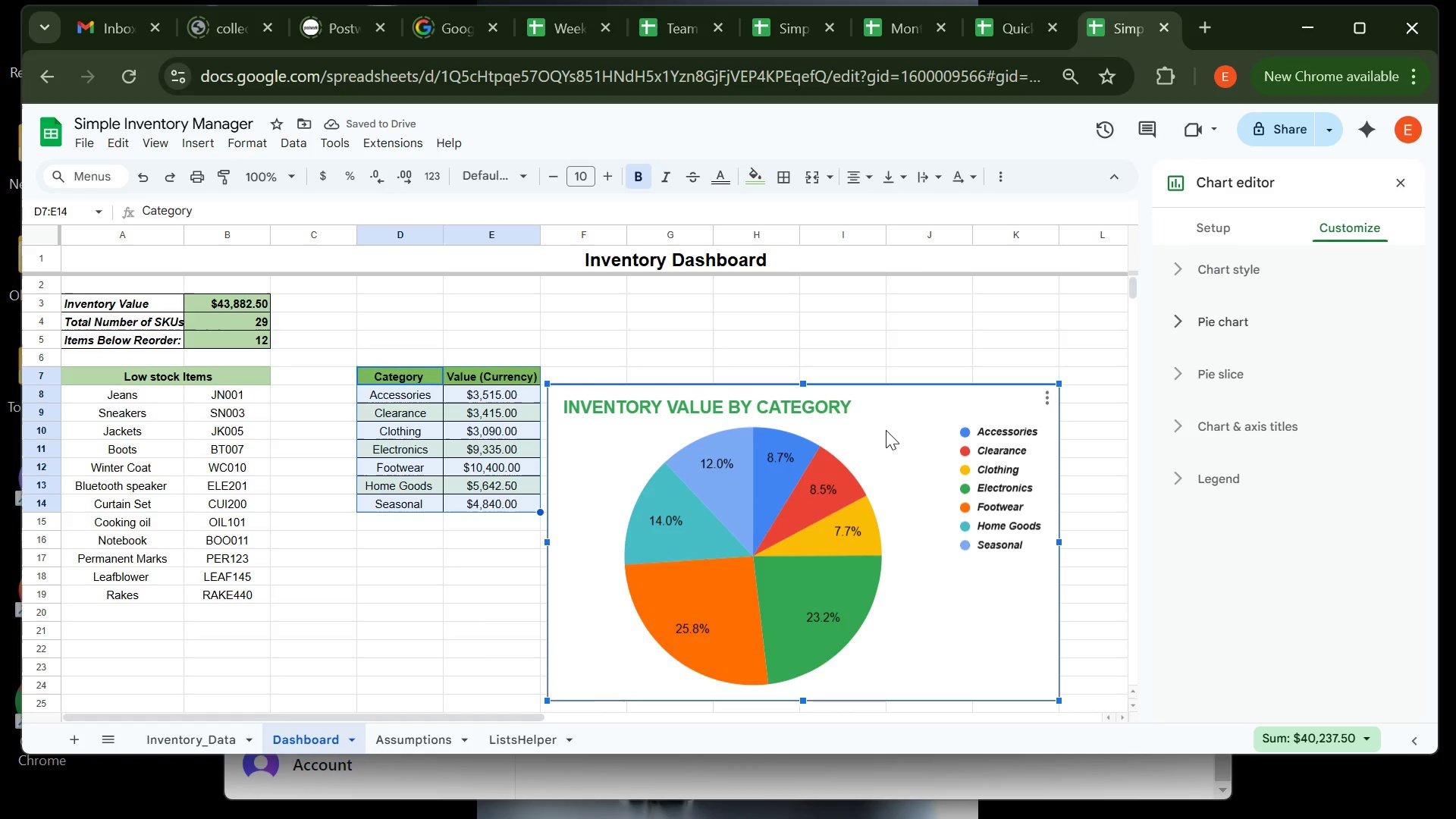 
left_click_drag(start_coordinate=[886, 430], to_coordinate=[883, 406])
 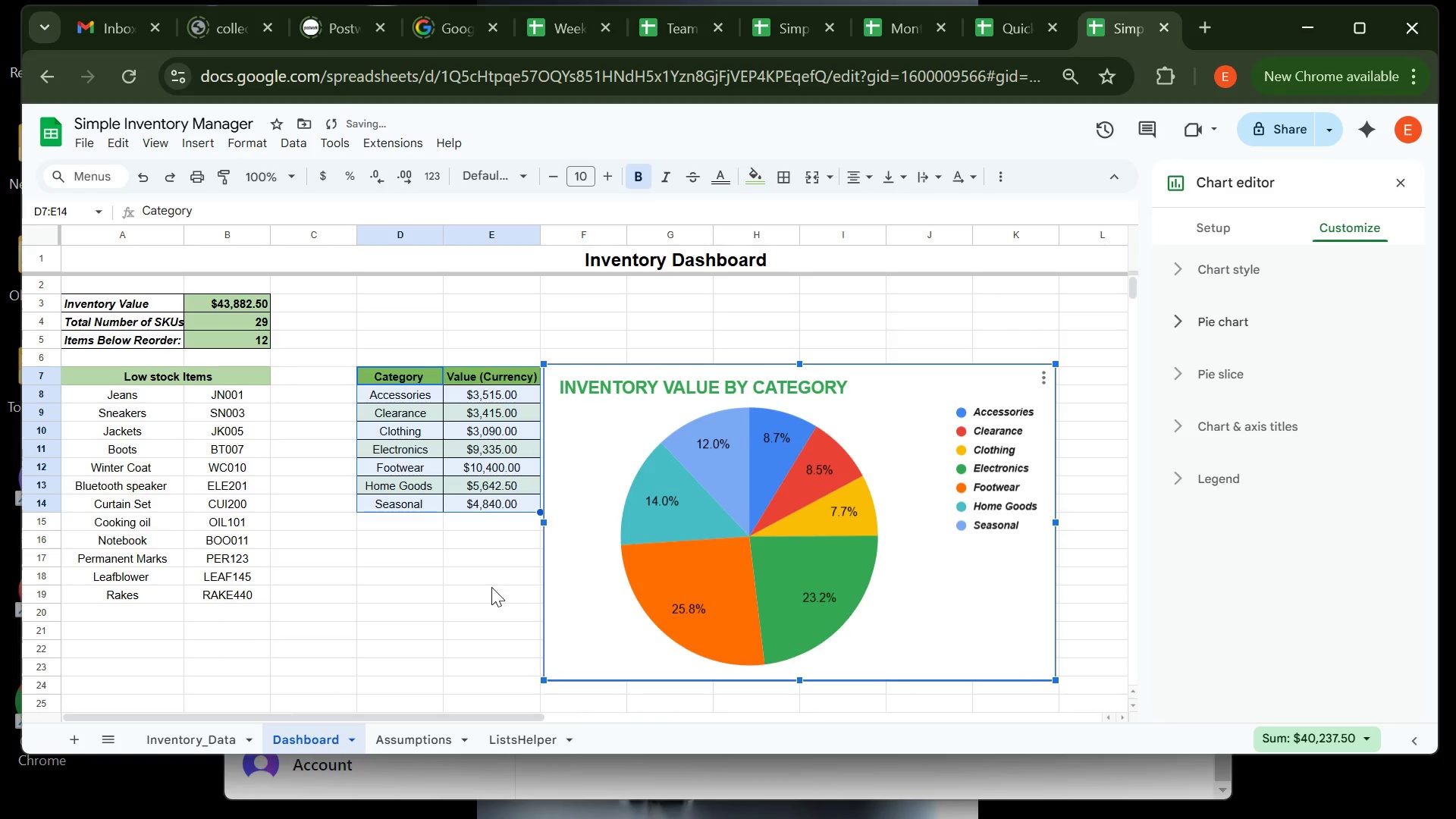 
left_click([491, 587])
 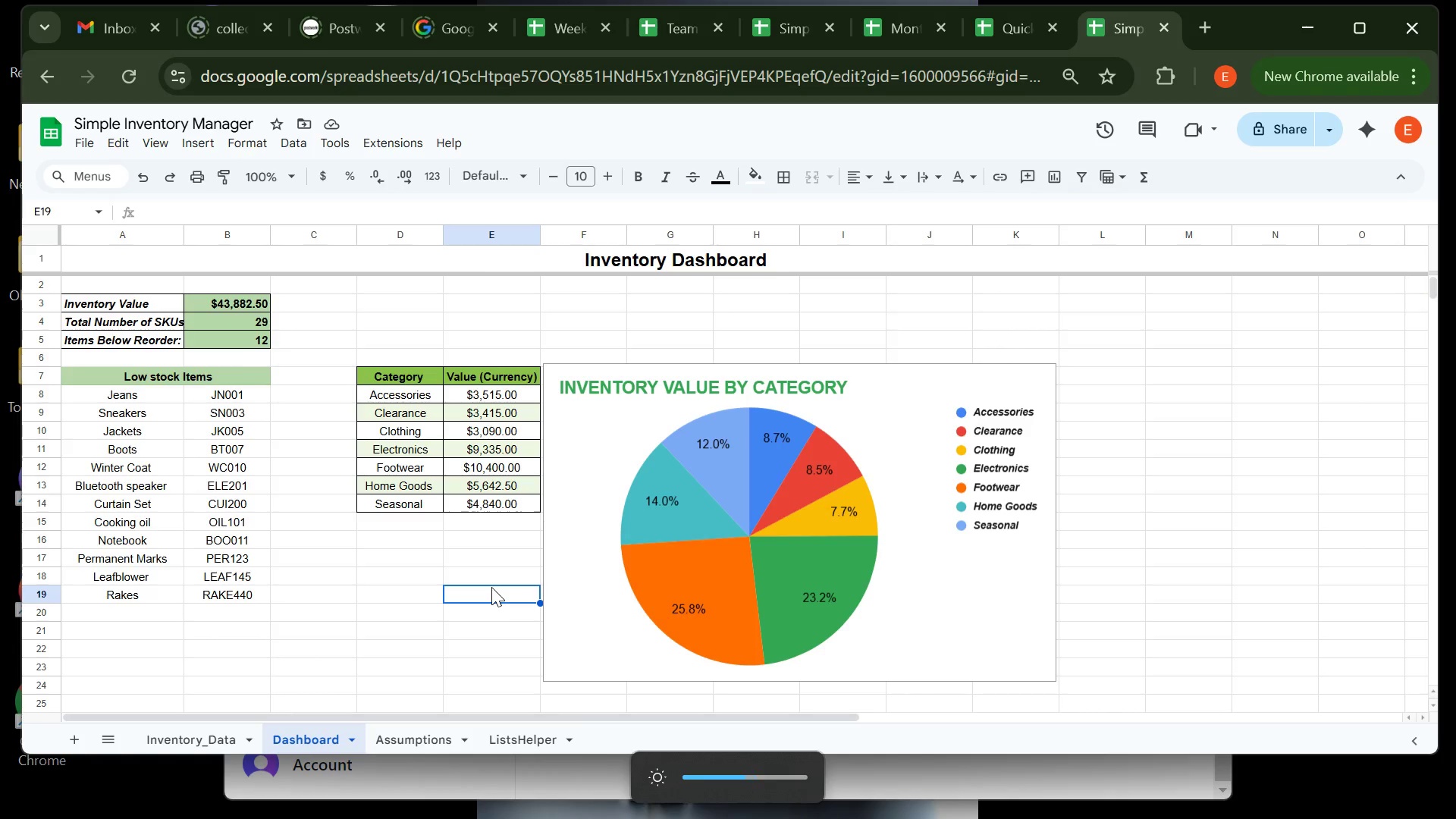 
wait(54.48)
 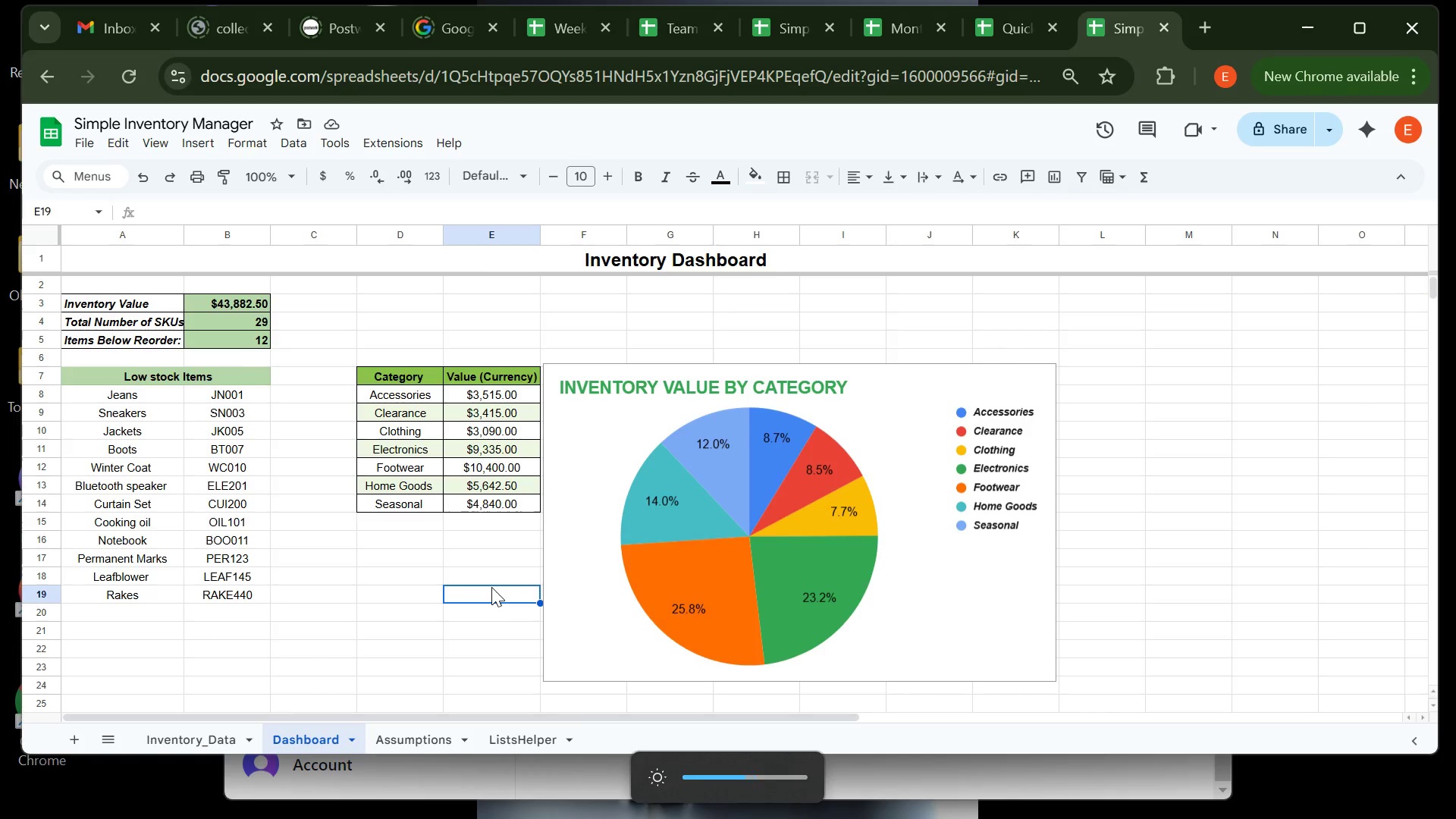 
left_click([569, 767])